 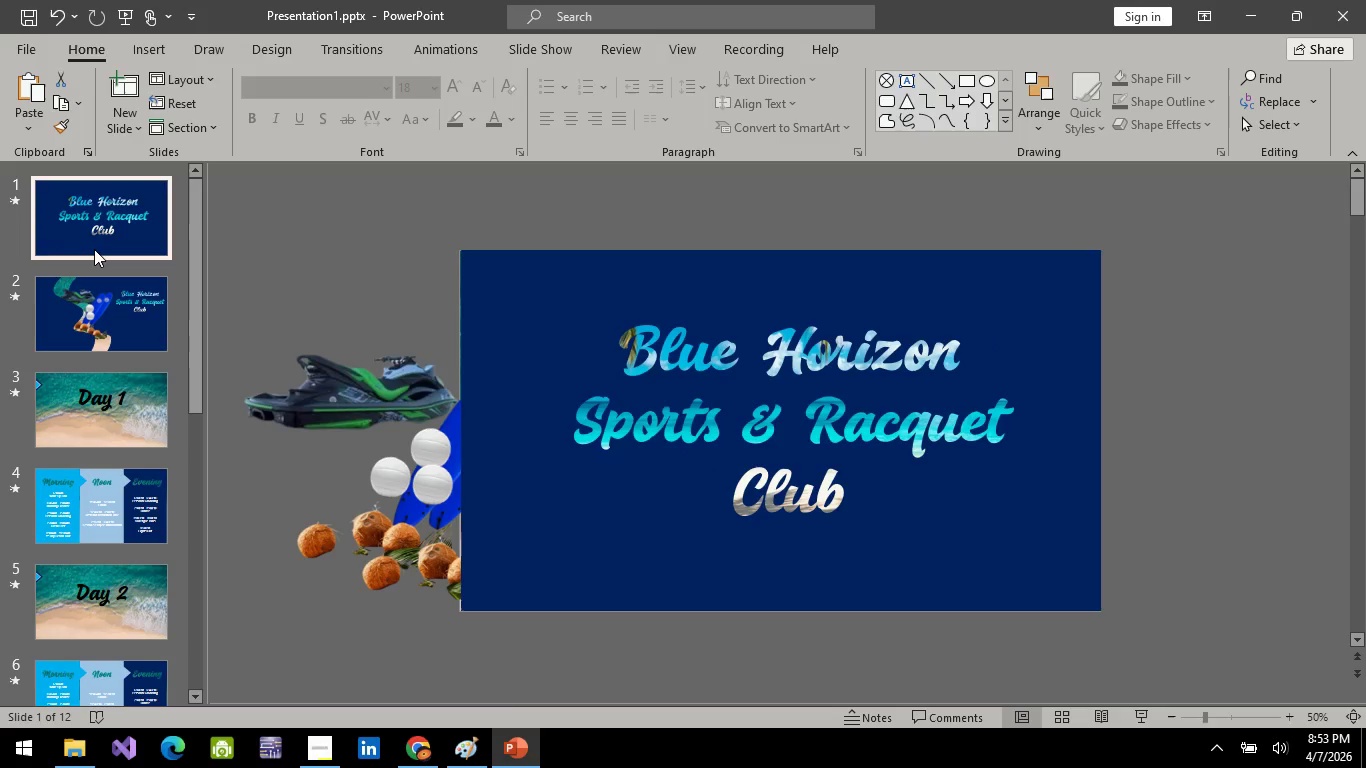 
left_click([478, 747])
 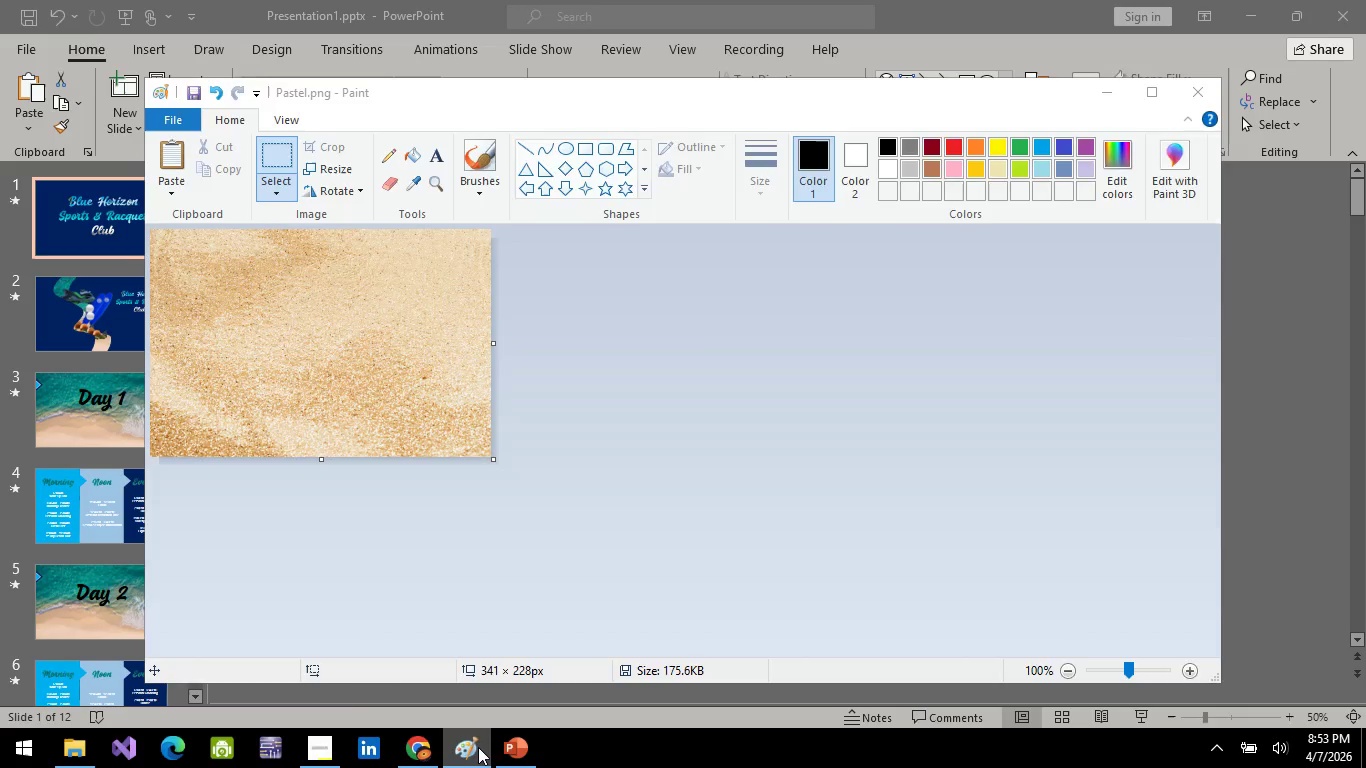 
left_click([478, 747])
 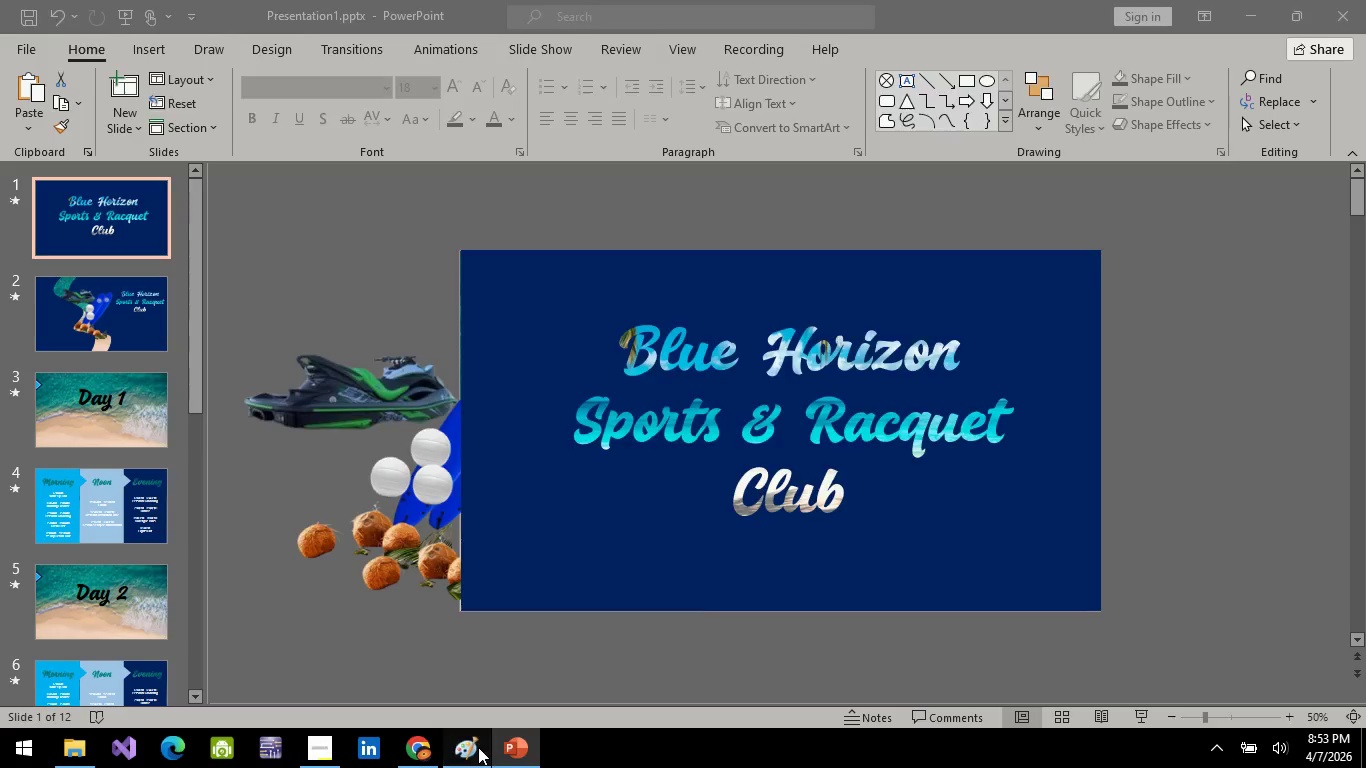 
double_click([478, 747])
 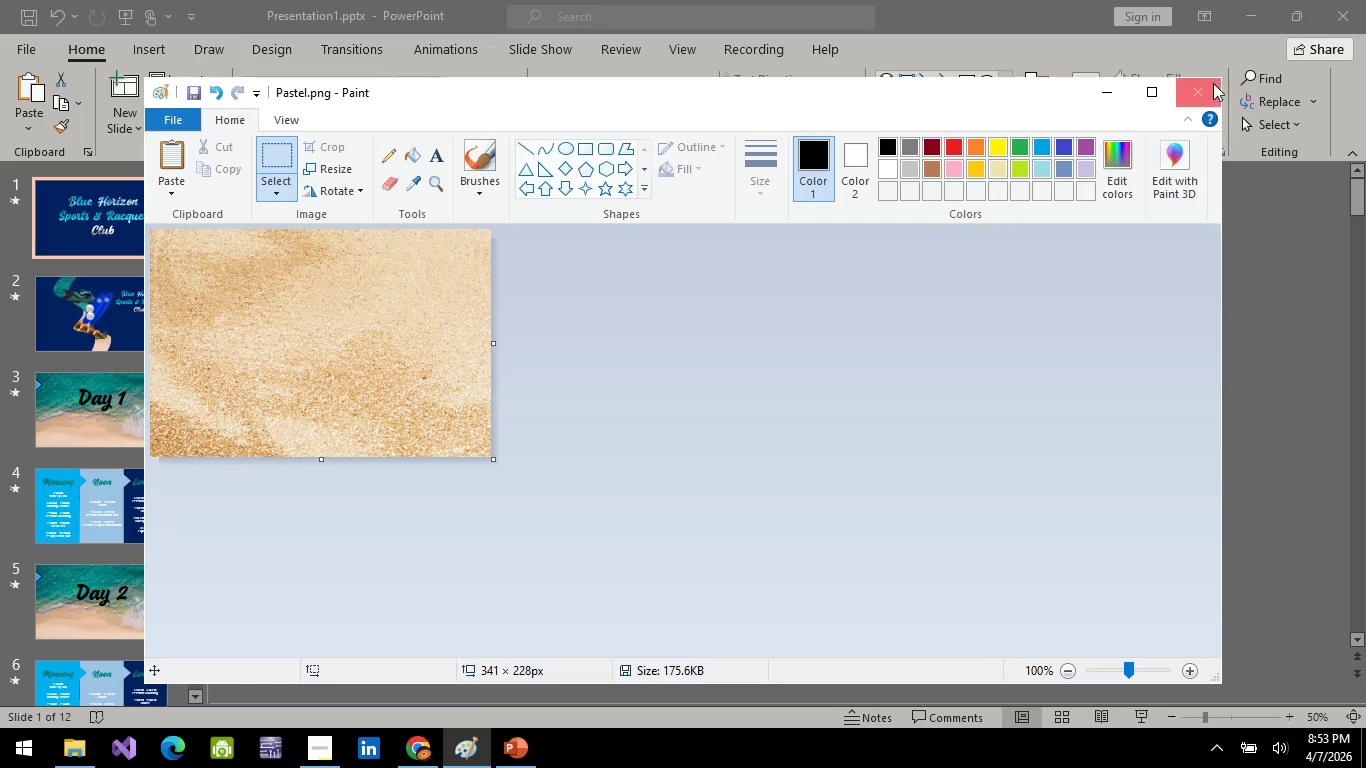 
left_click([1206, 95])
 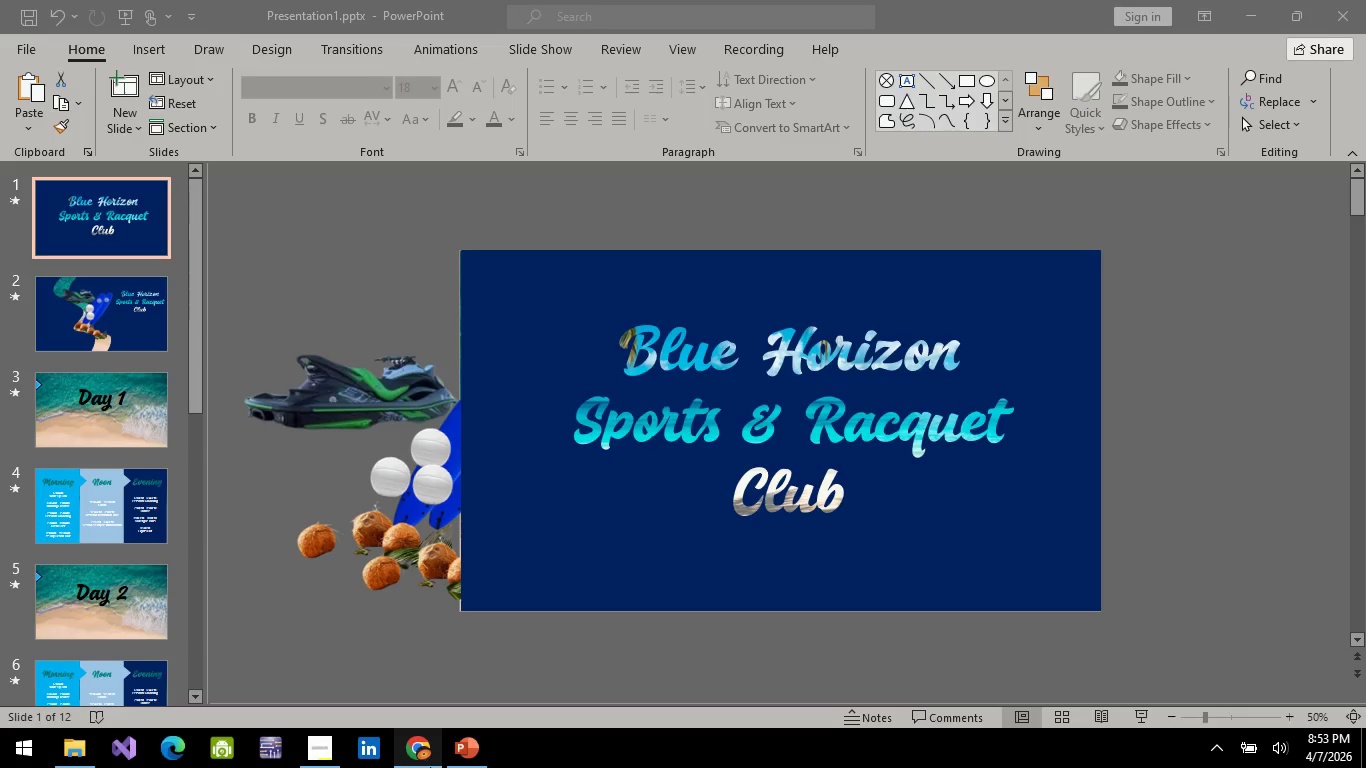 
left_click([430, 767])
 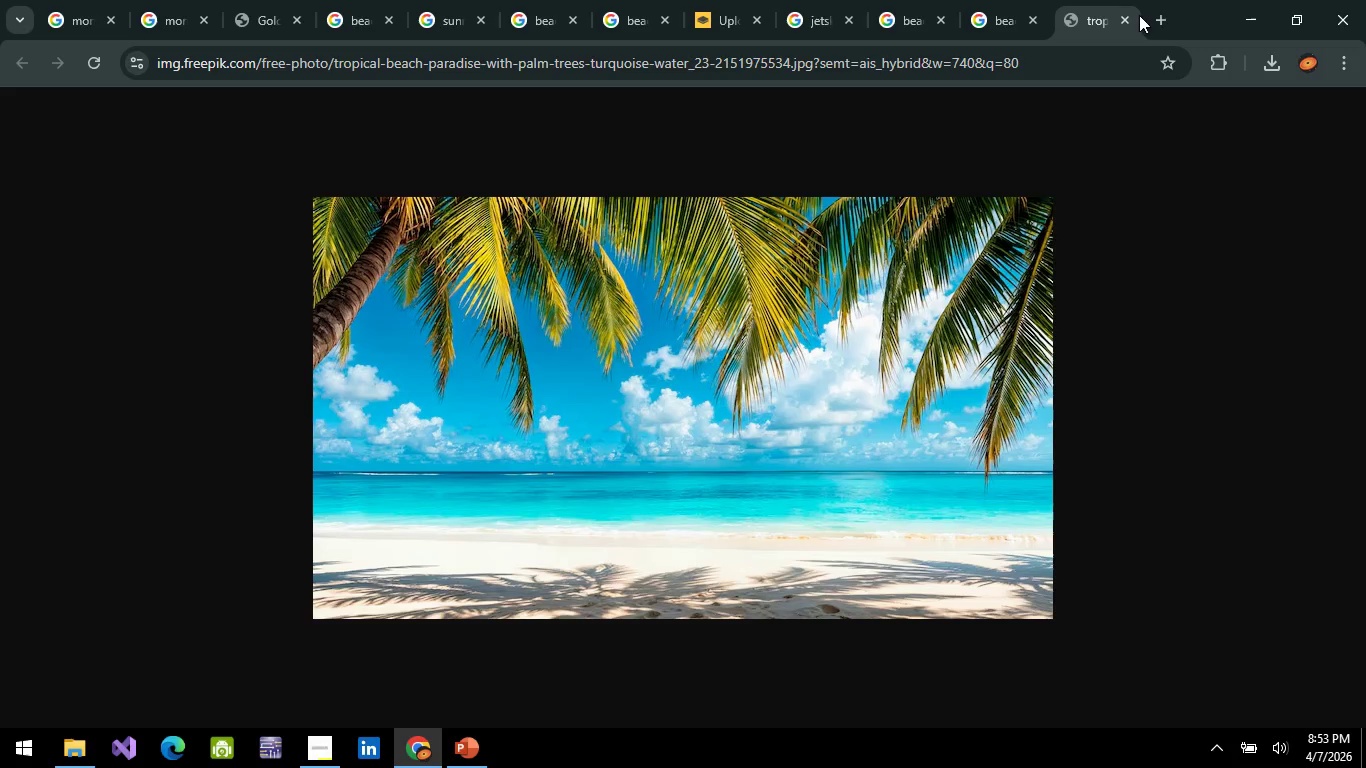 
left_click([1127, 23])
 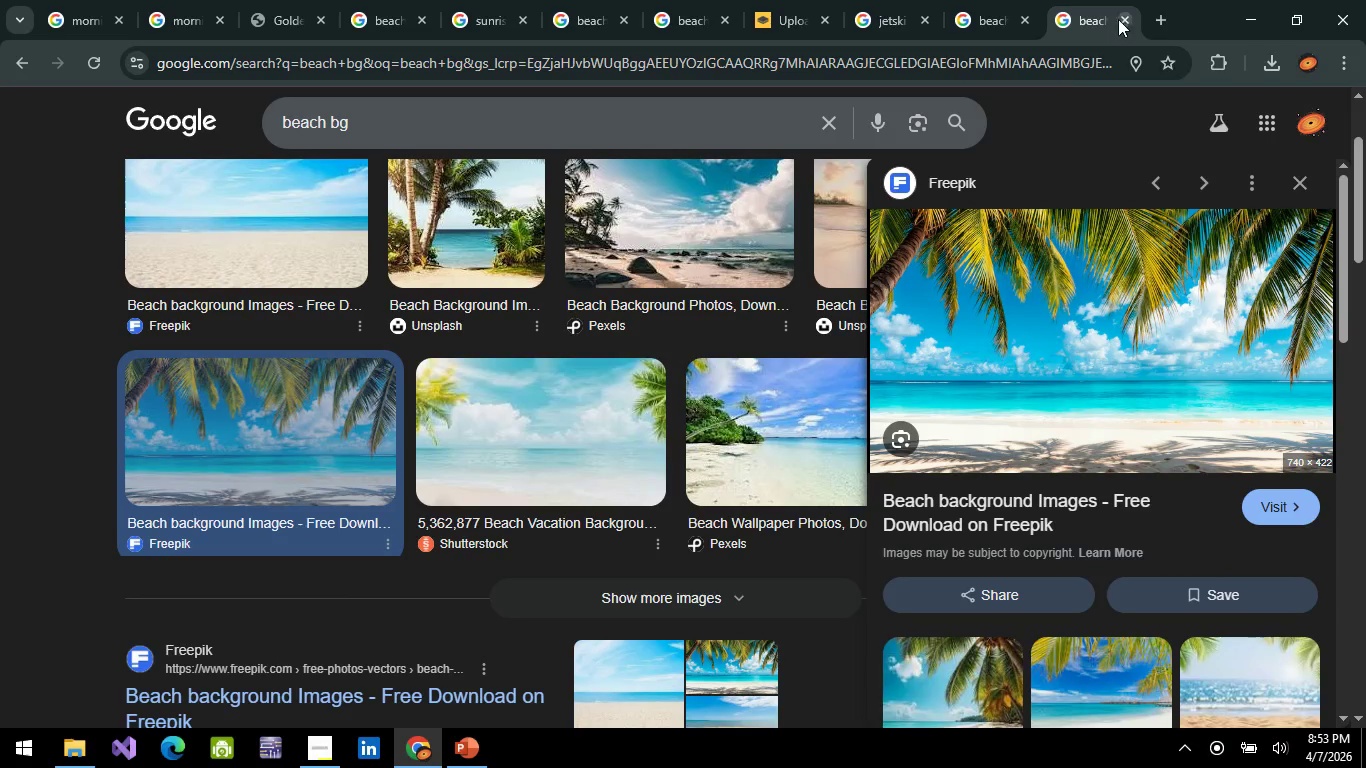 
left_click([1124, 16])
 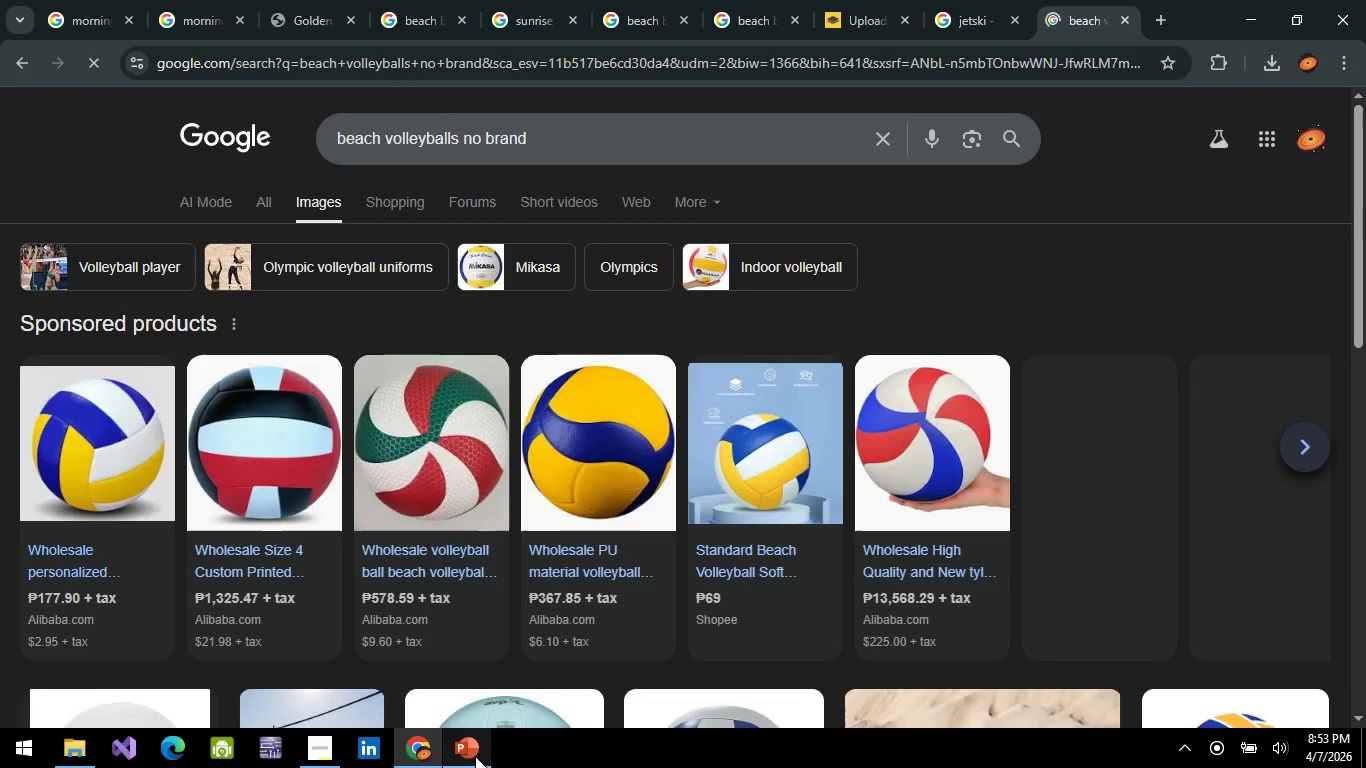 
left_click([475, 756])
 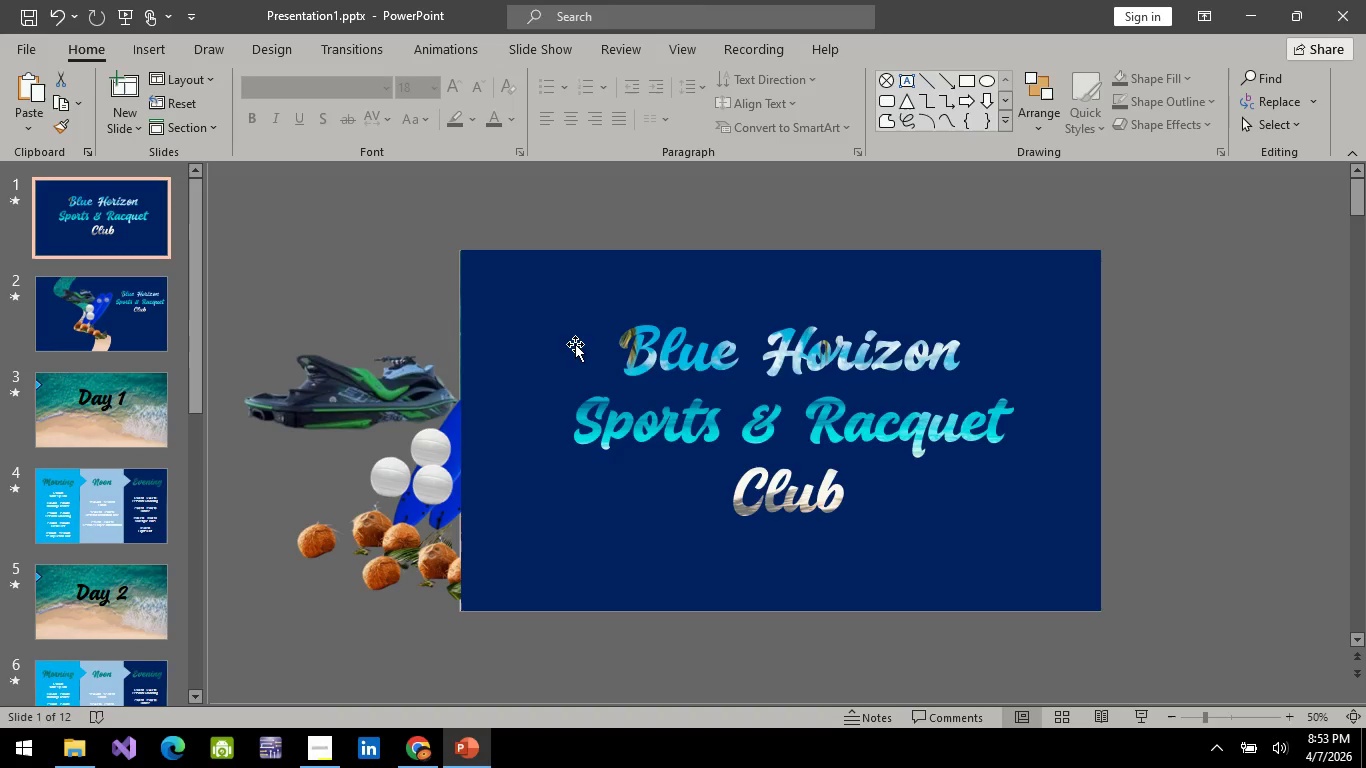 
wait(6.33)
 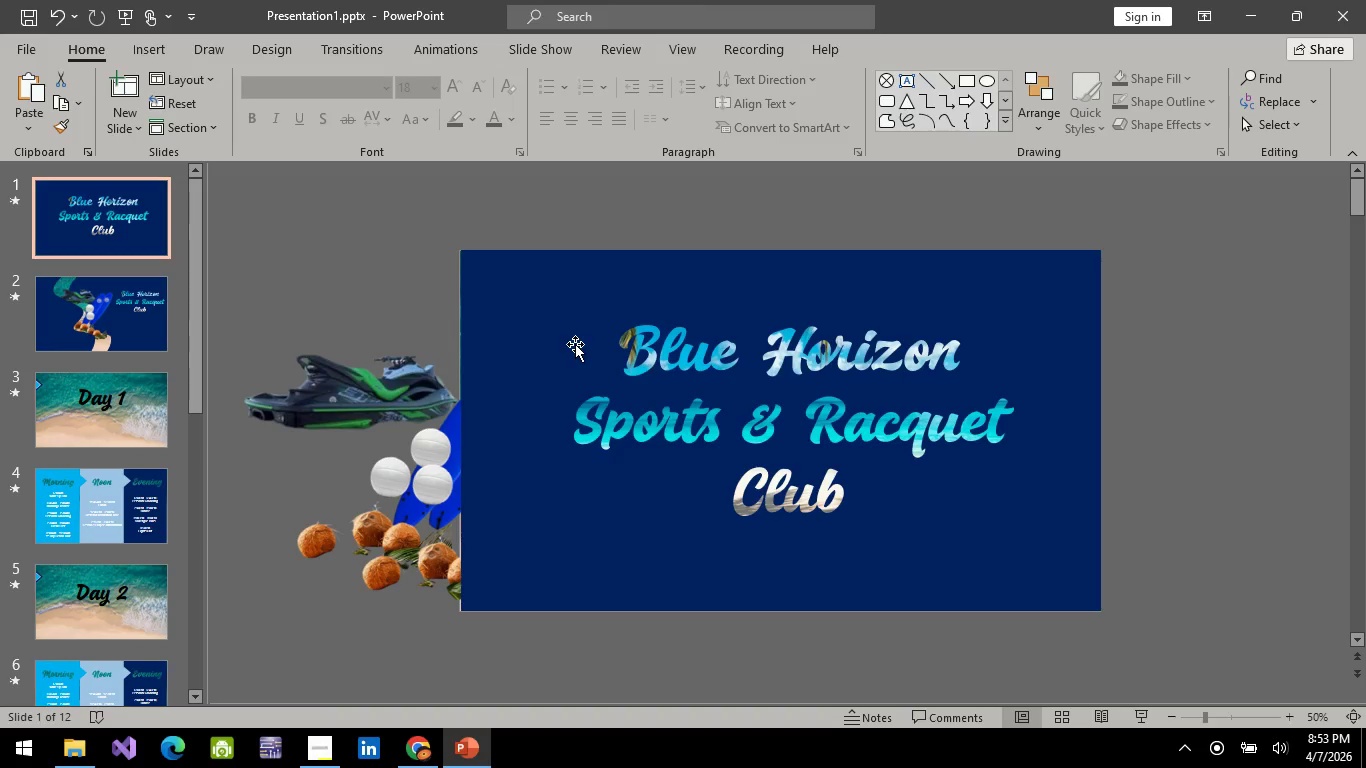 
left_click([309, 765])